 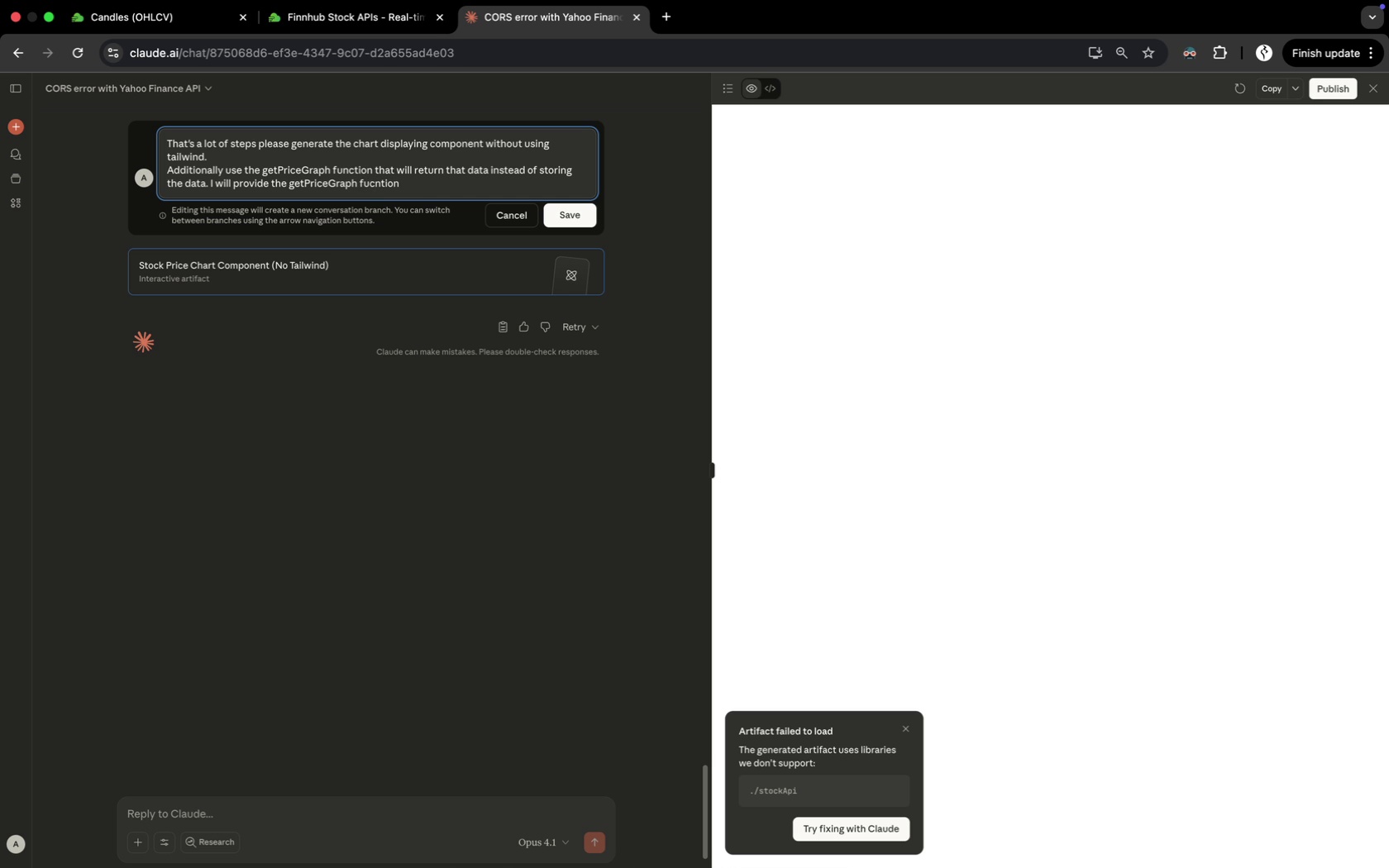 
key(ArrowLeft)
 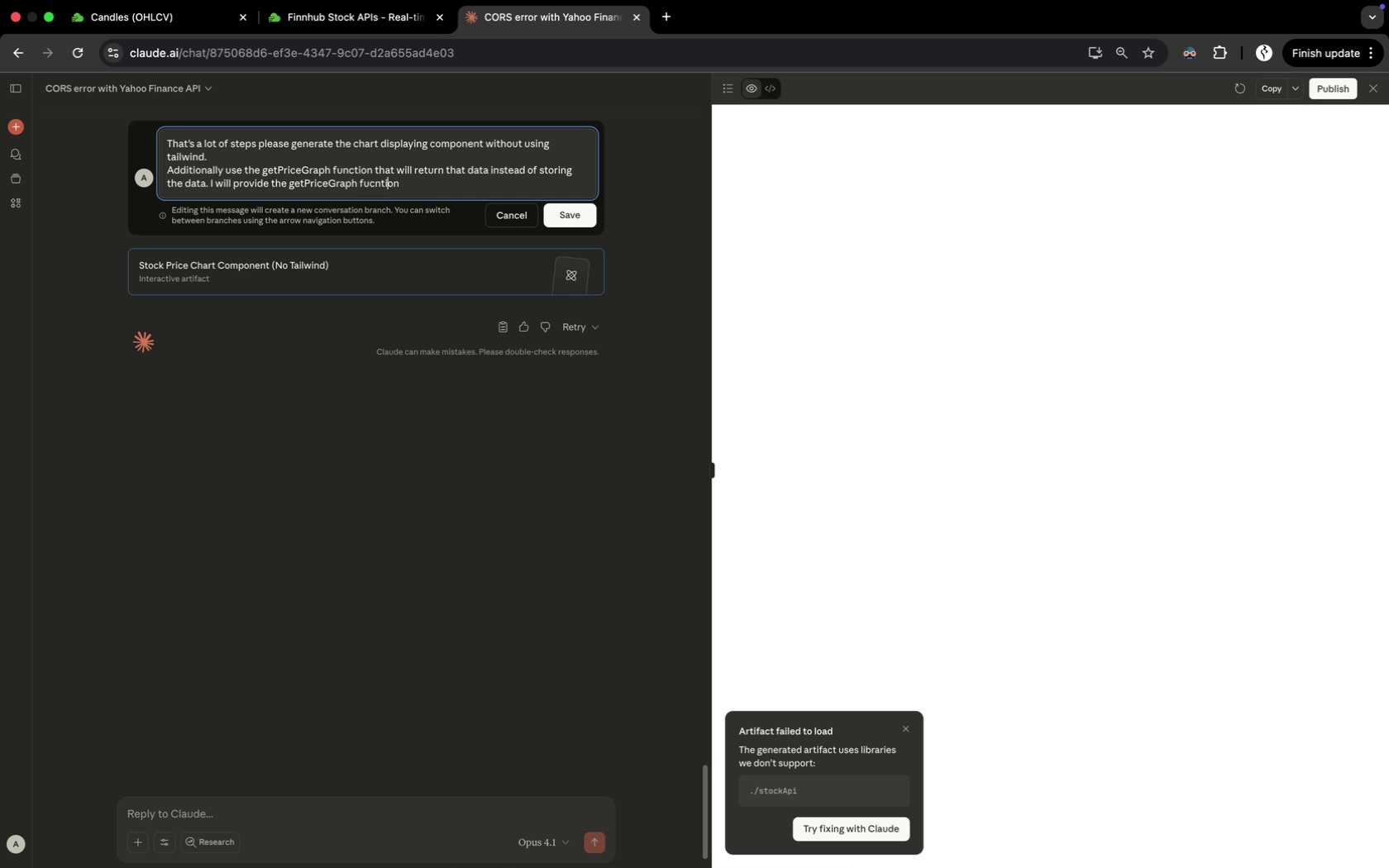 
key(ArrowLeft)
 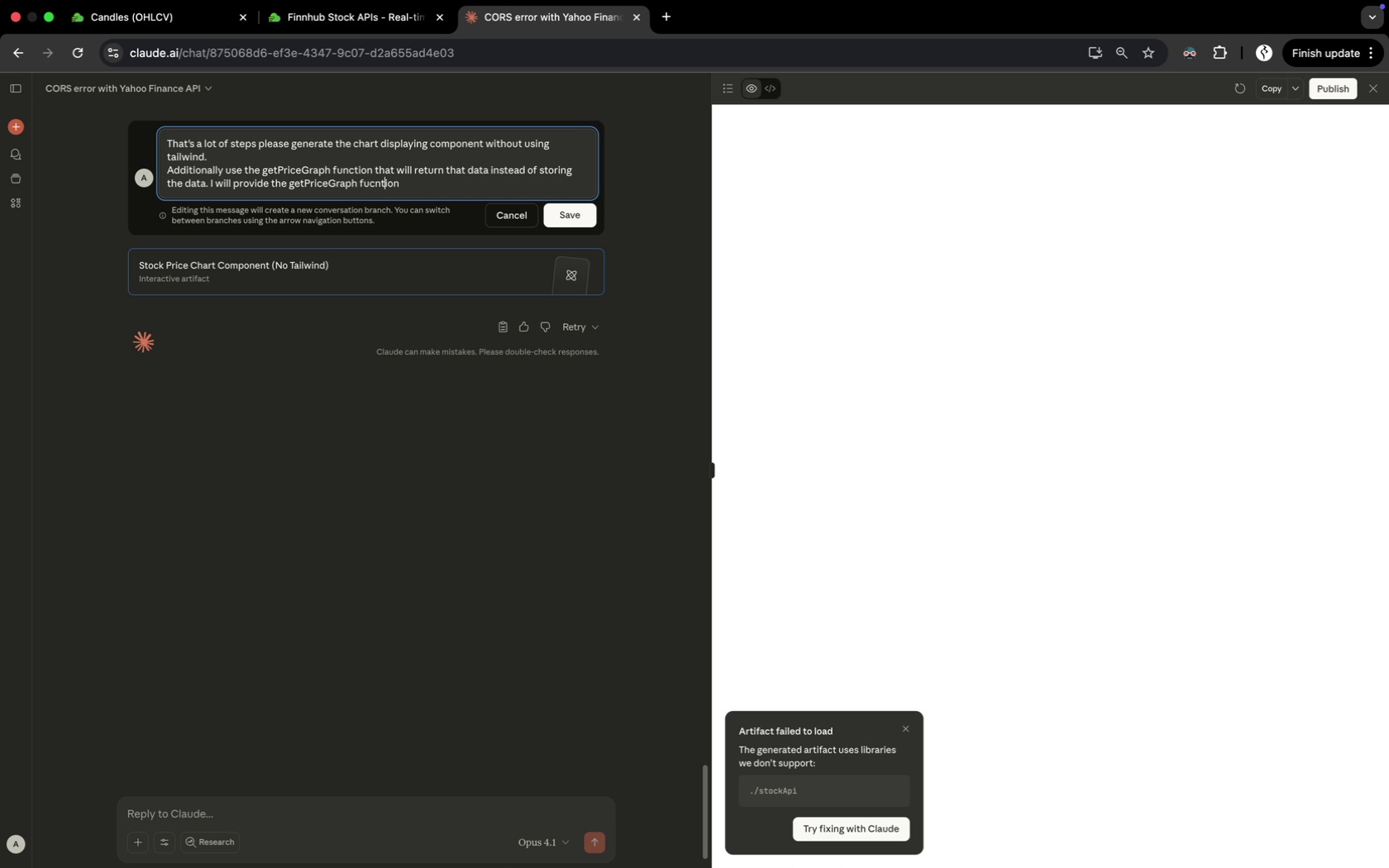 
key(ArrowLeft)
 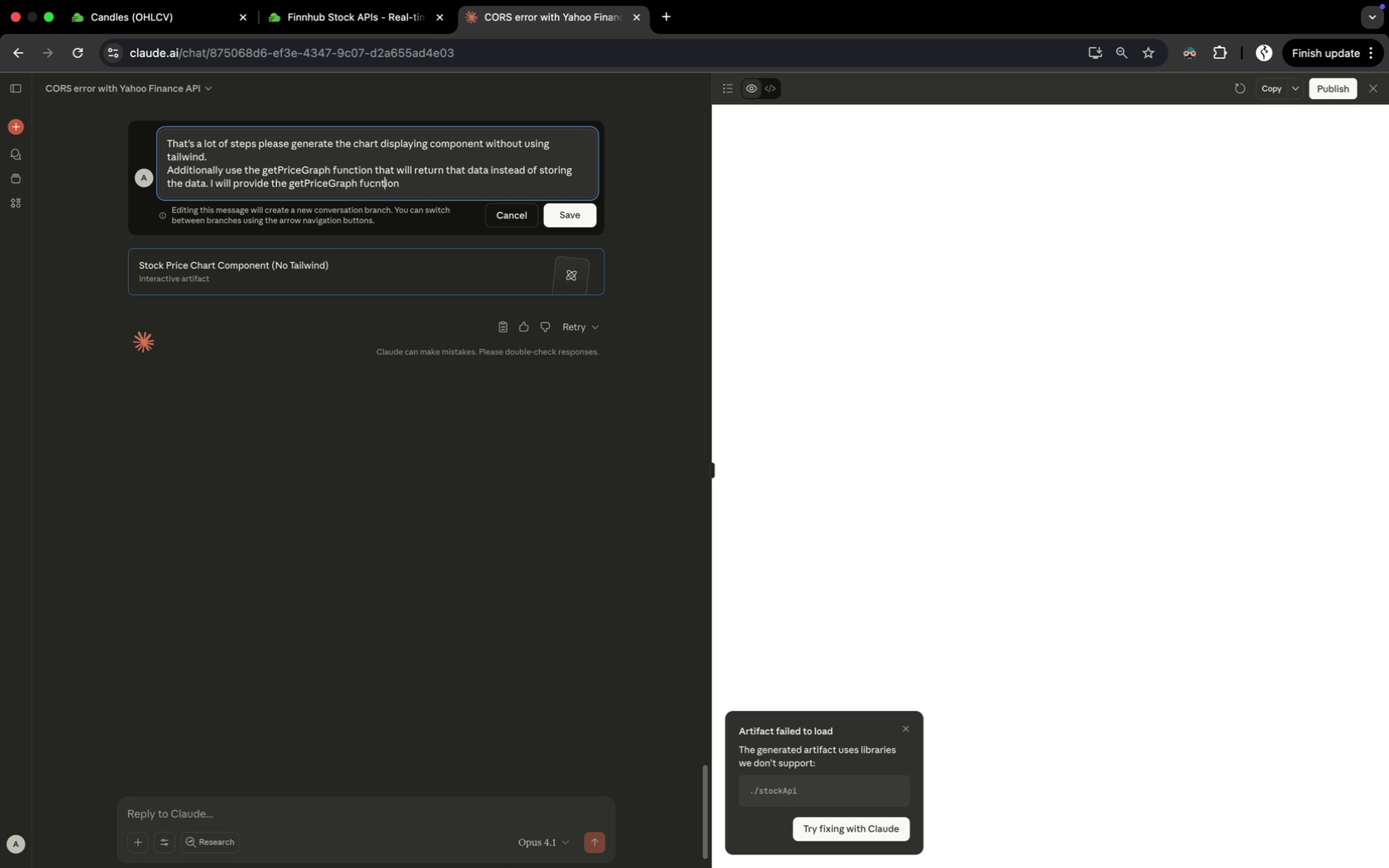 
key(ArrowLeft)
 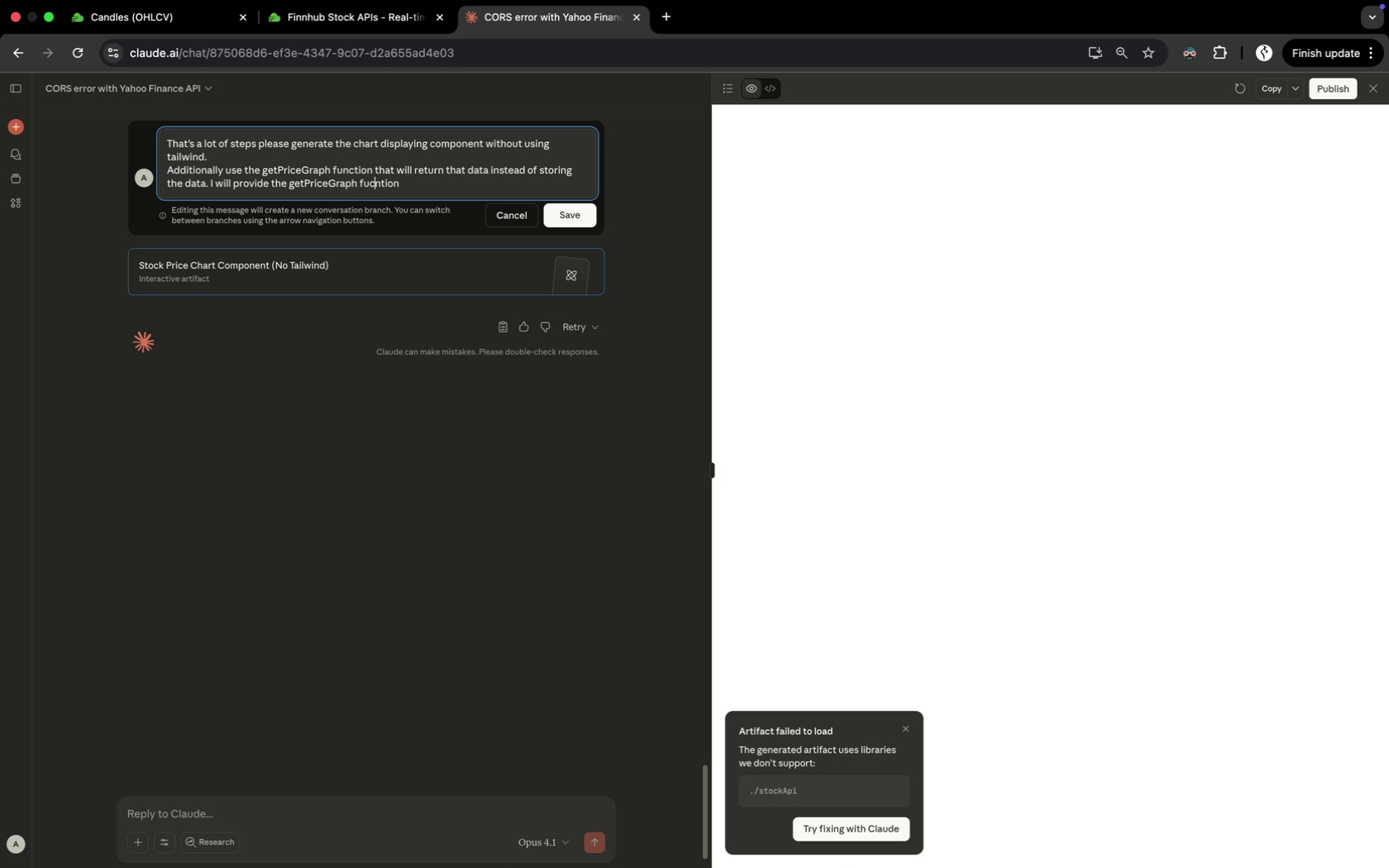 
key(ArrowLeft)
 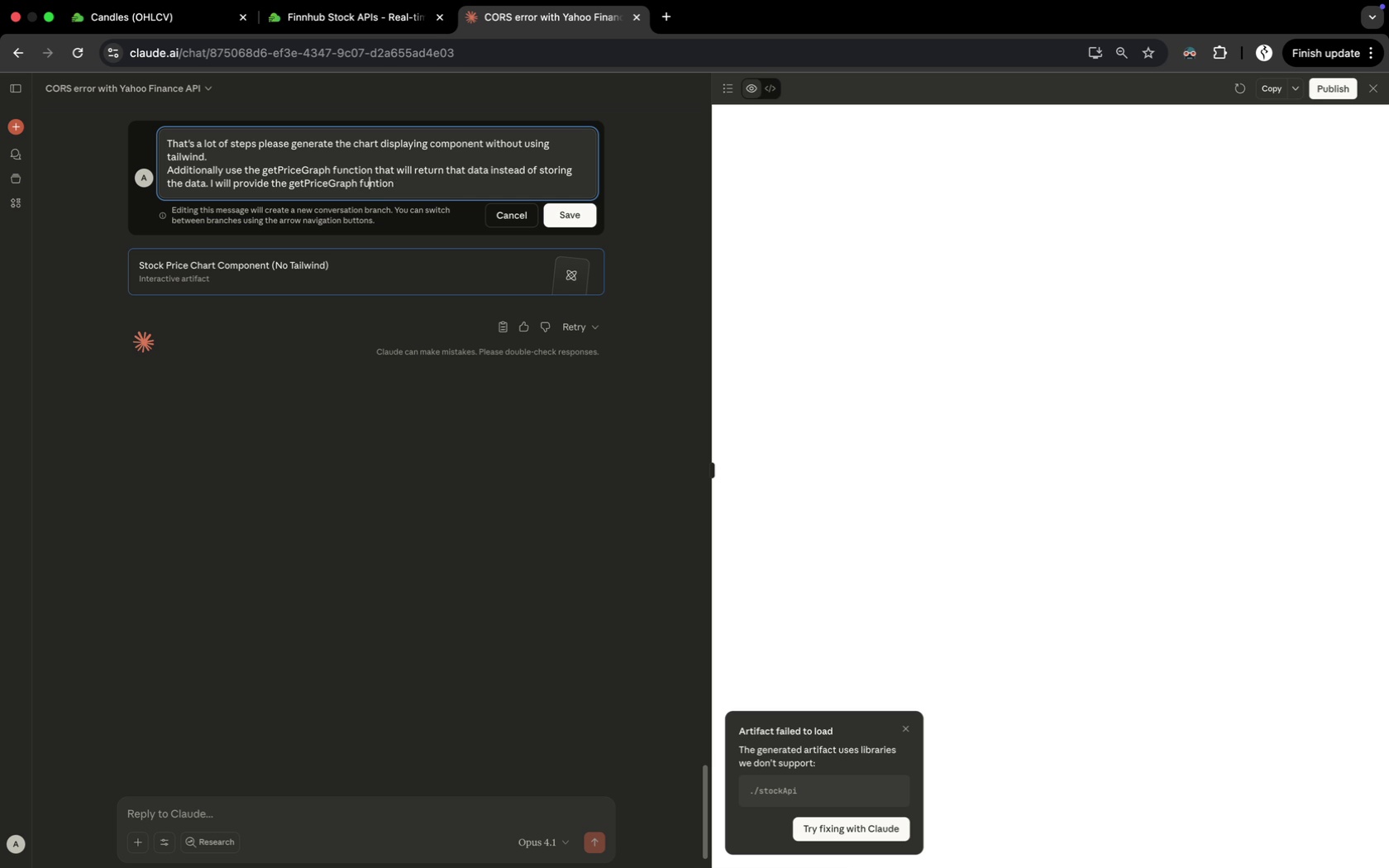 
key(Backspace)
 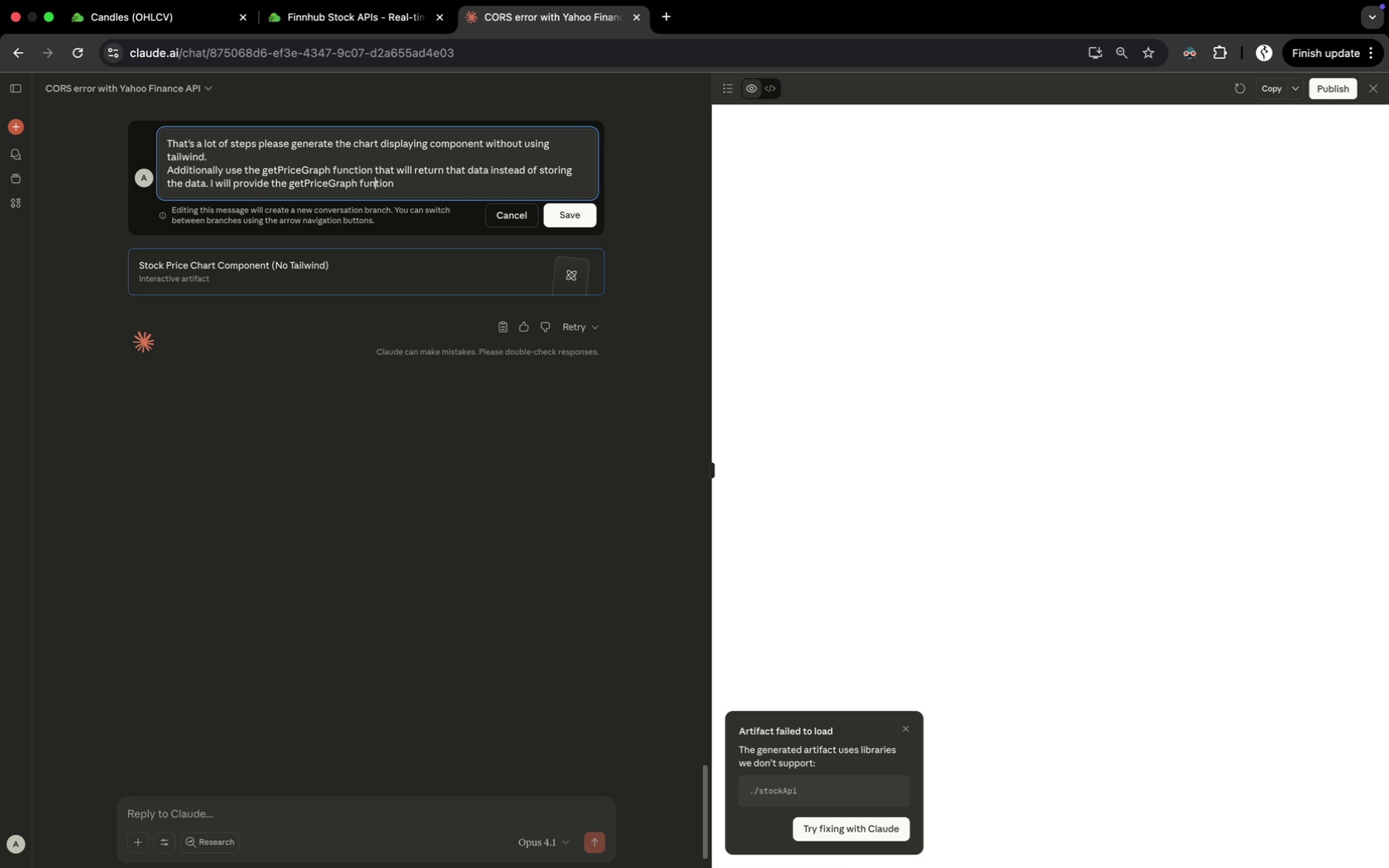 
key(ArrowRight)
 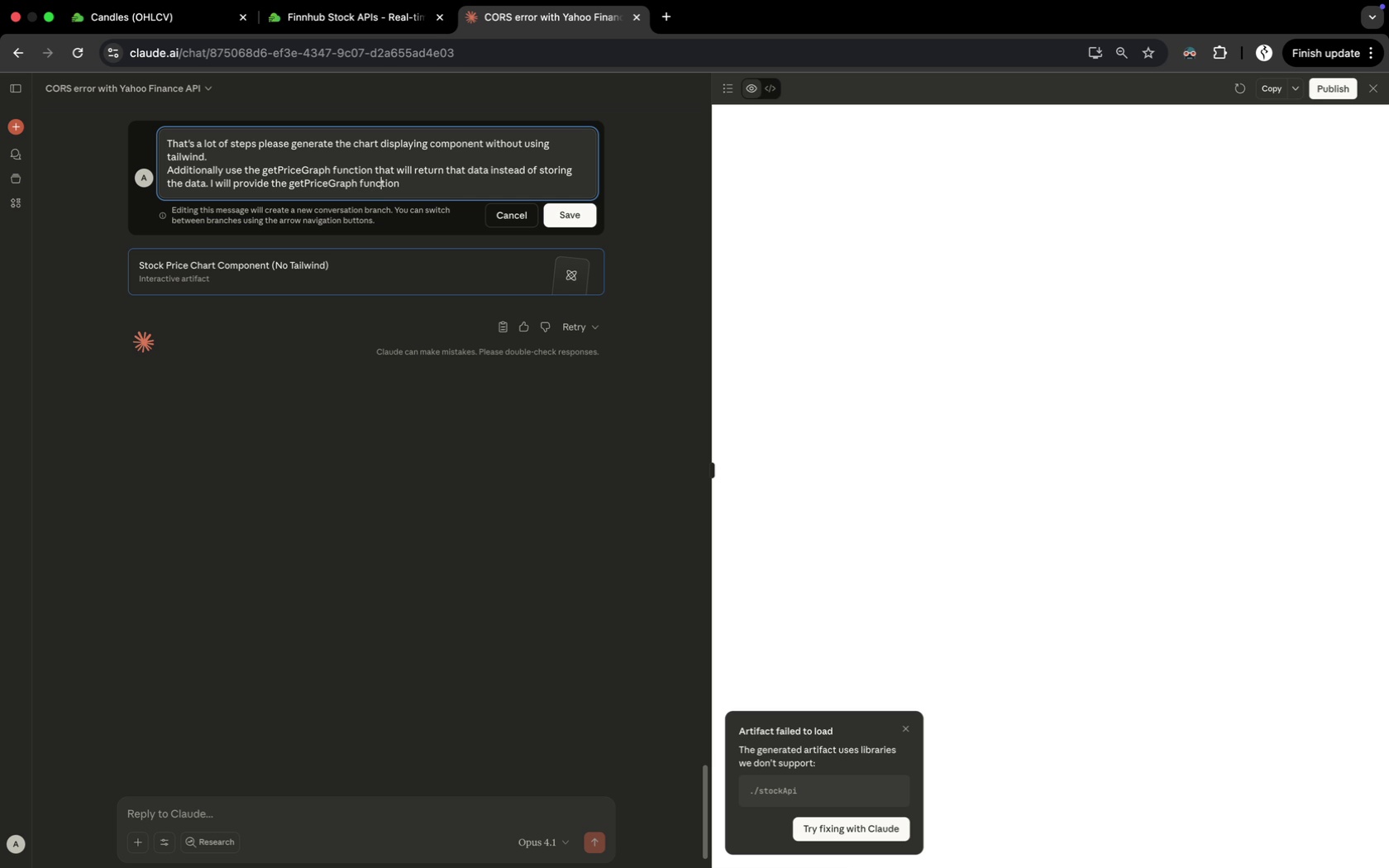 
key(C)
 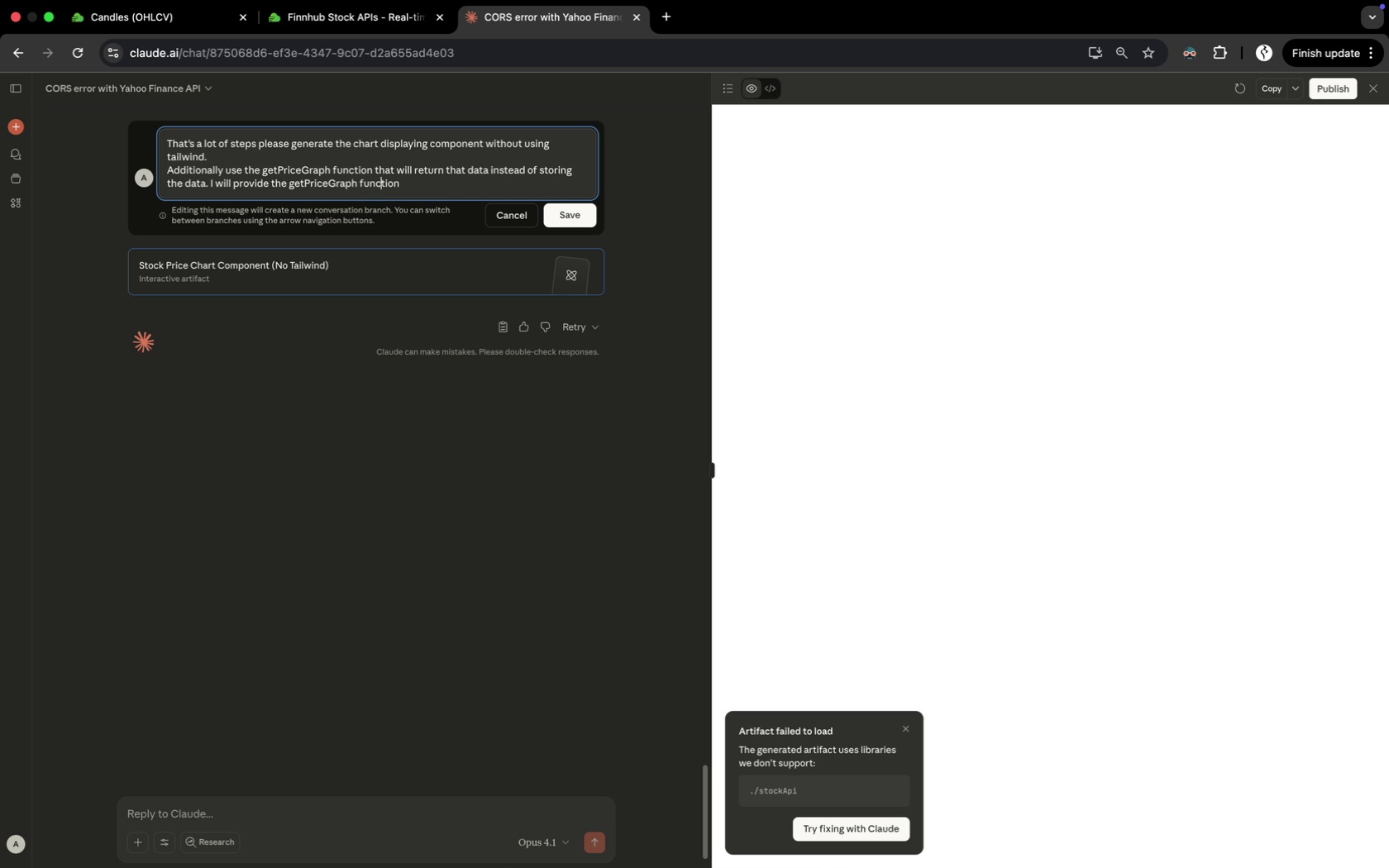 
key(Alt+OptionLeft)
 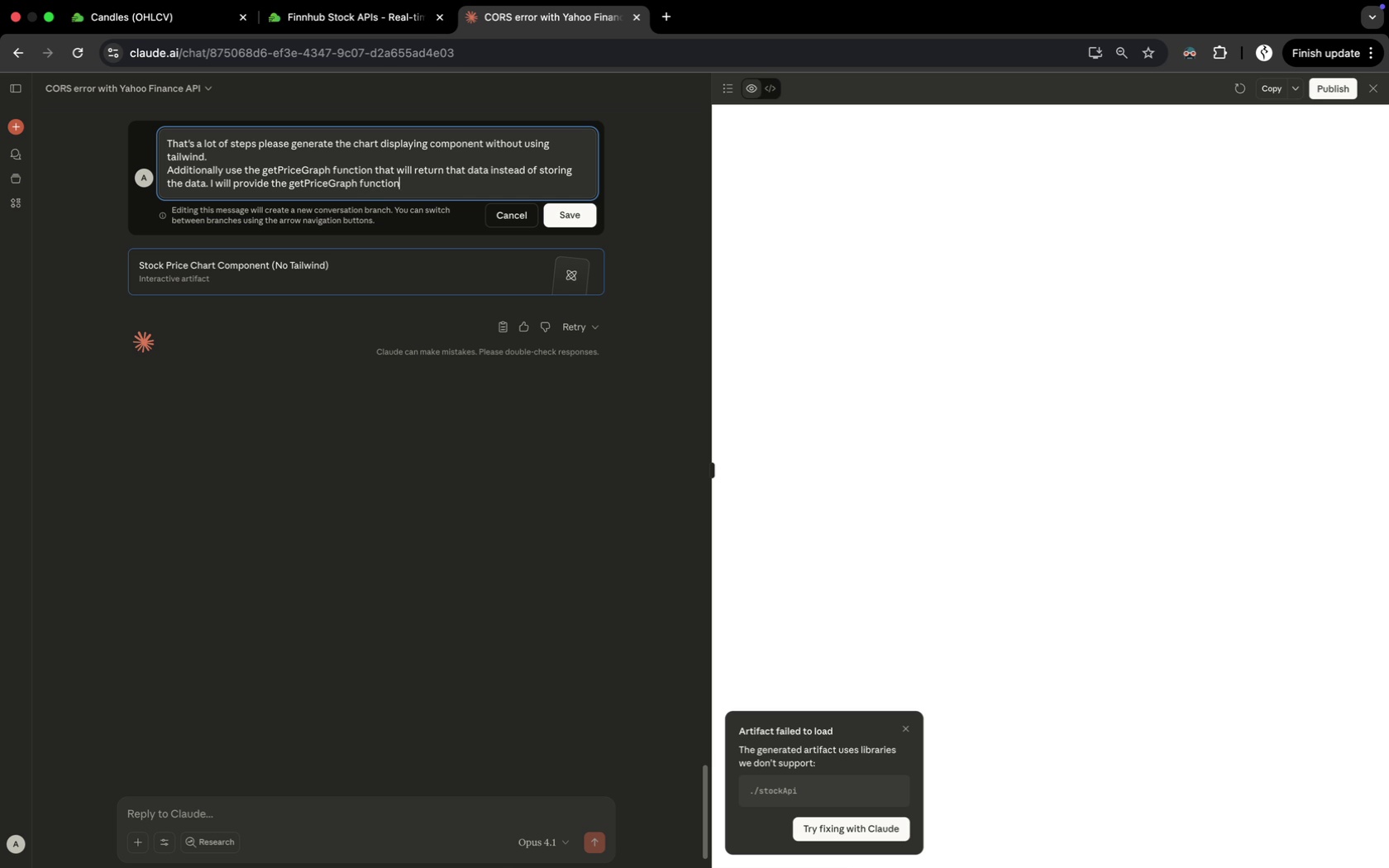 
key(Alt+ArrowRight)
 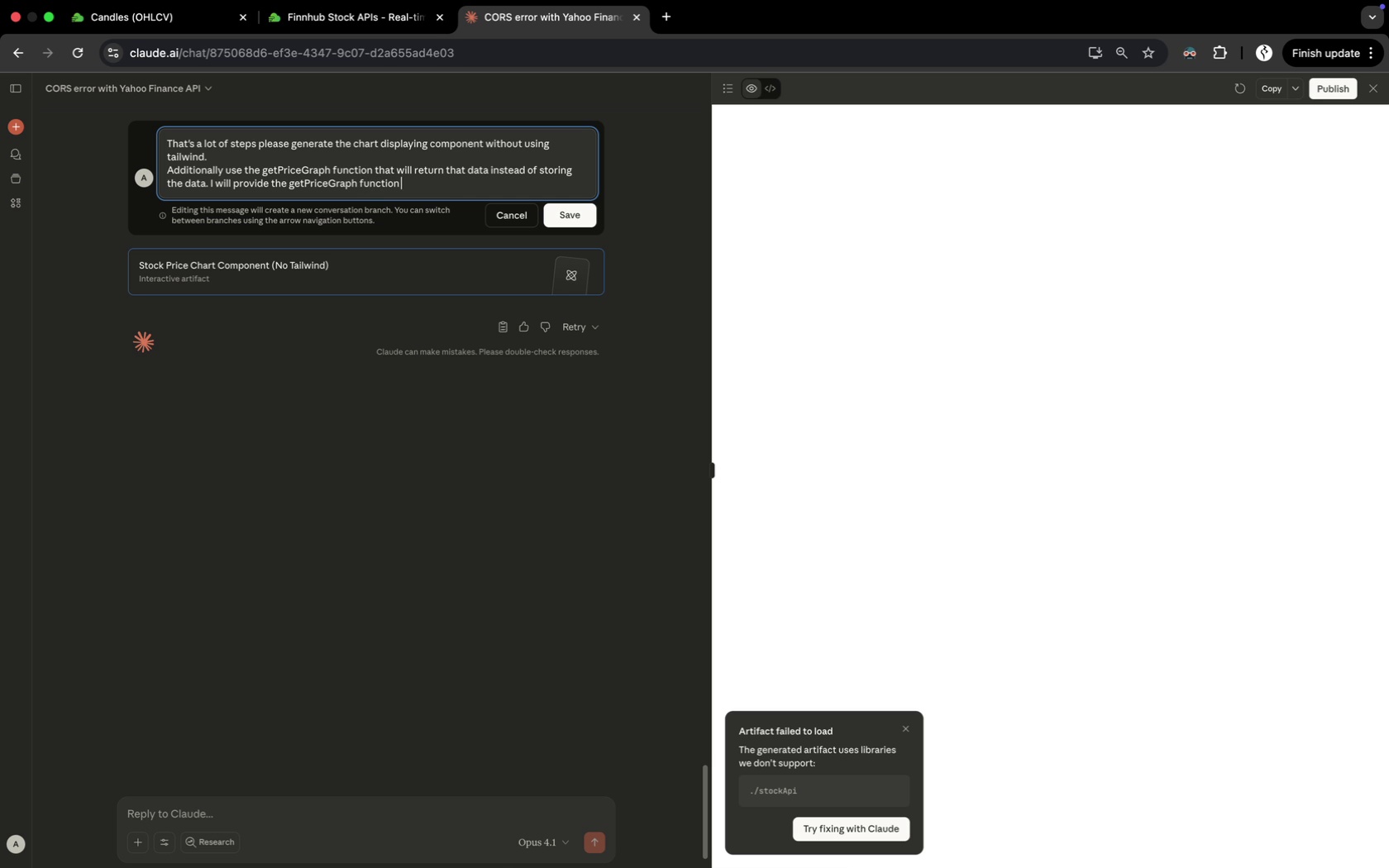 
type( and it will provide th)
key(Backspace)
key(Backspace)
type(daa)
key(Backspace)
type(ta in tha)
key(Backspace)
type(e given format)
 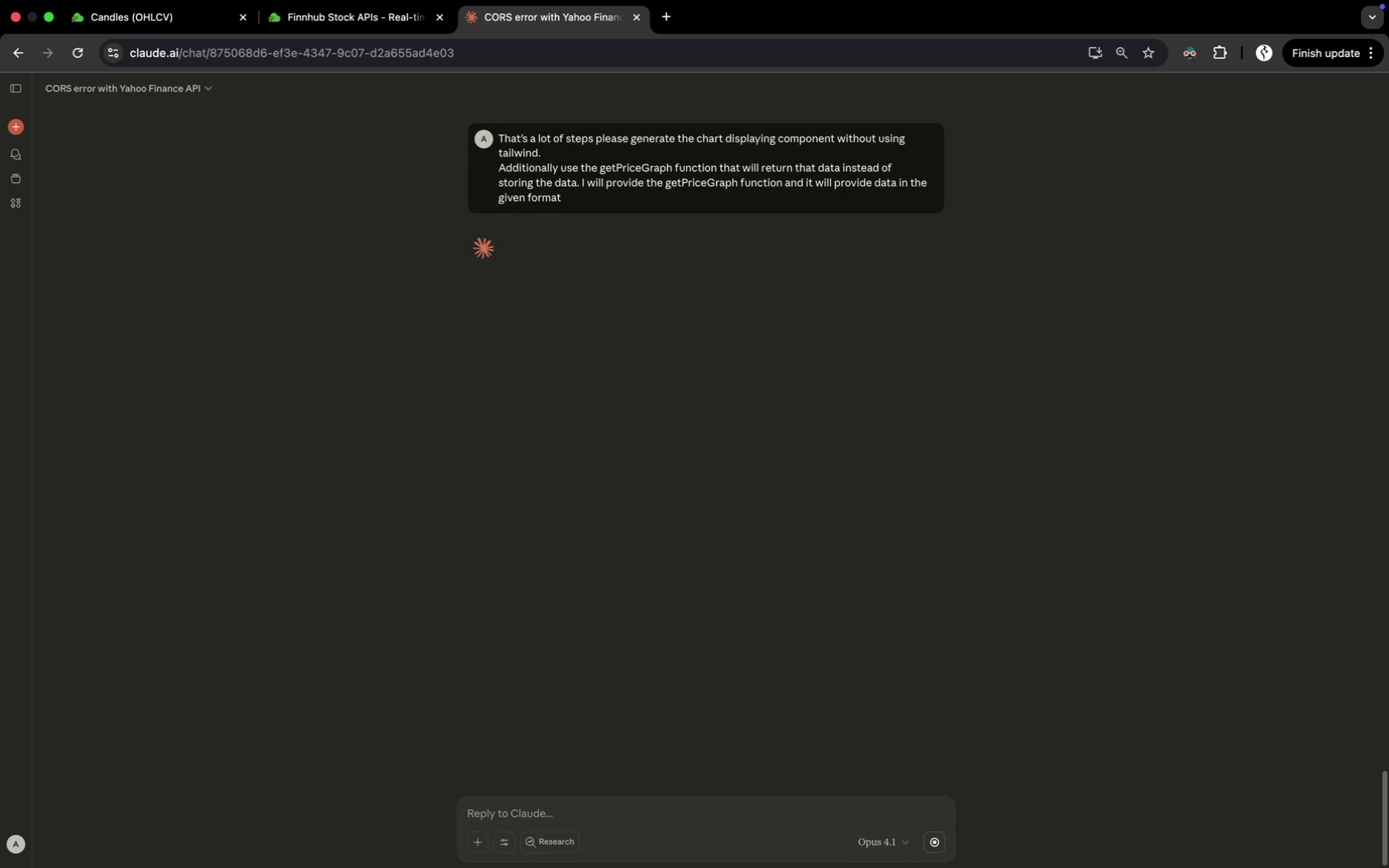 
key(Enter)
 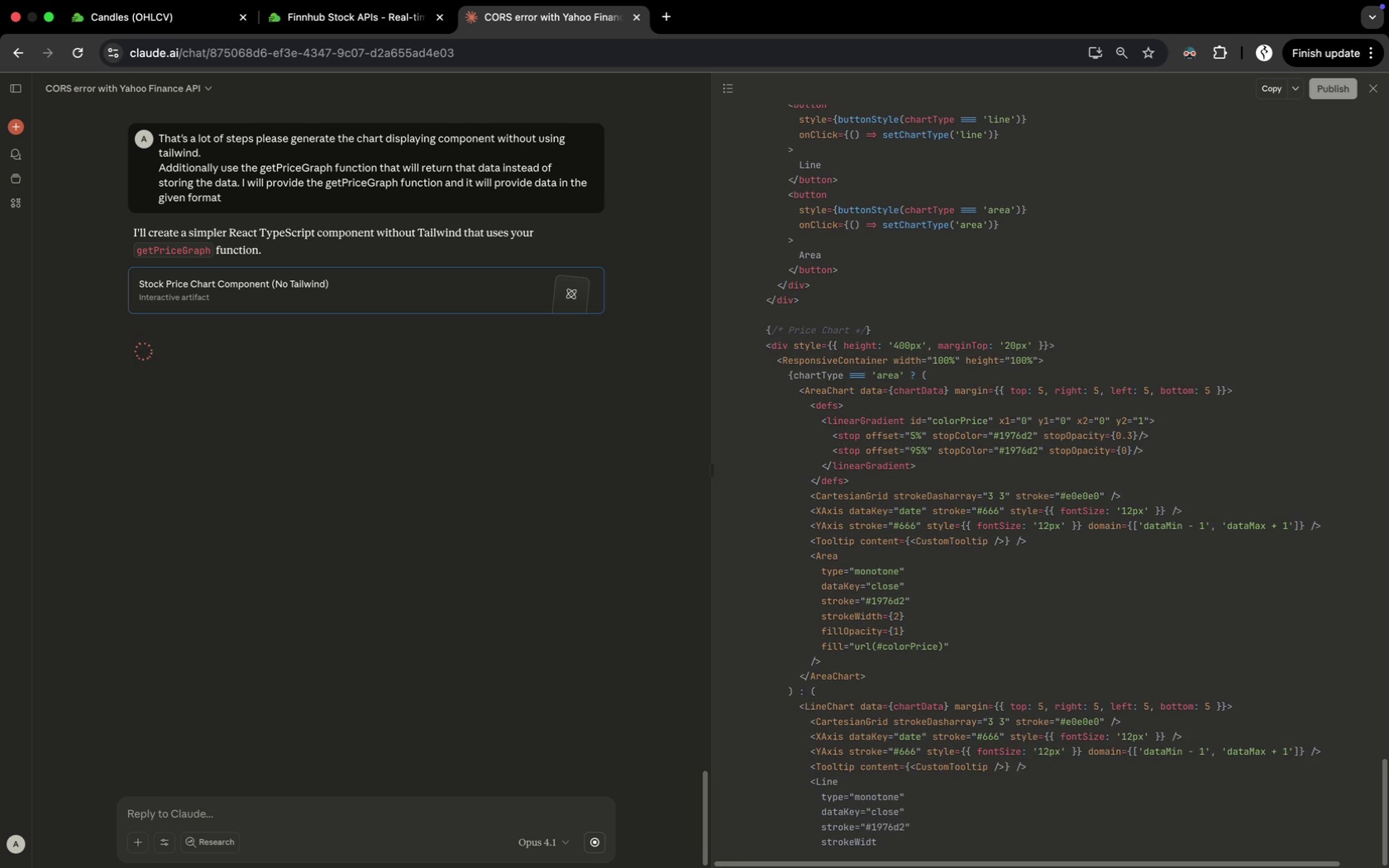 
wait(82.65)
 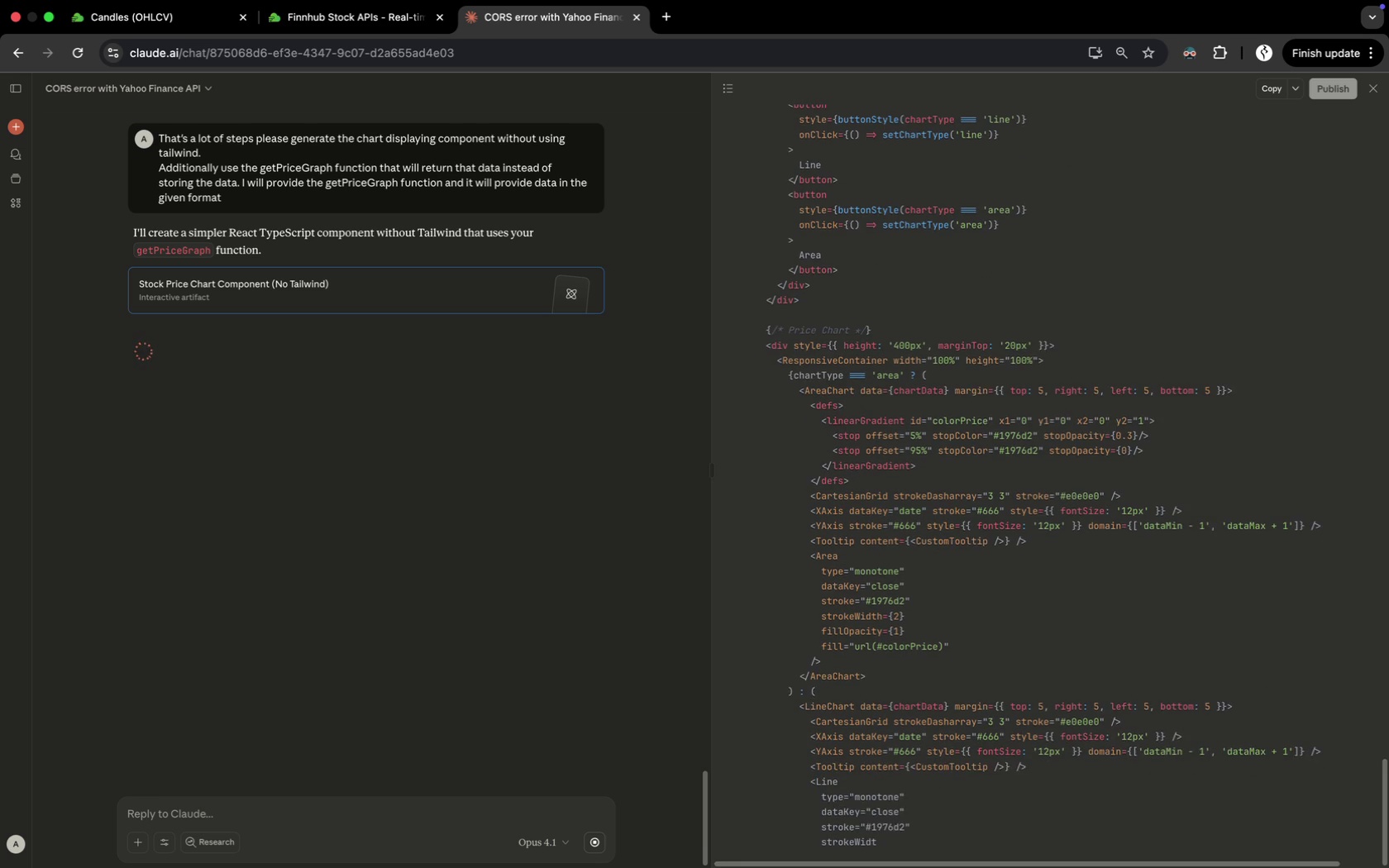 
left_click([769, 90])
 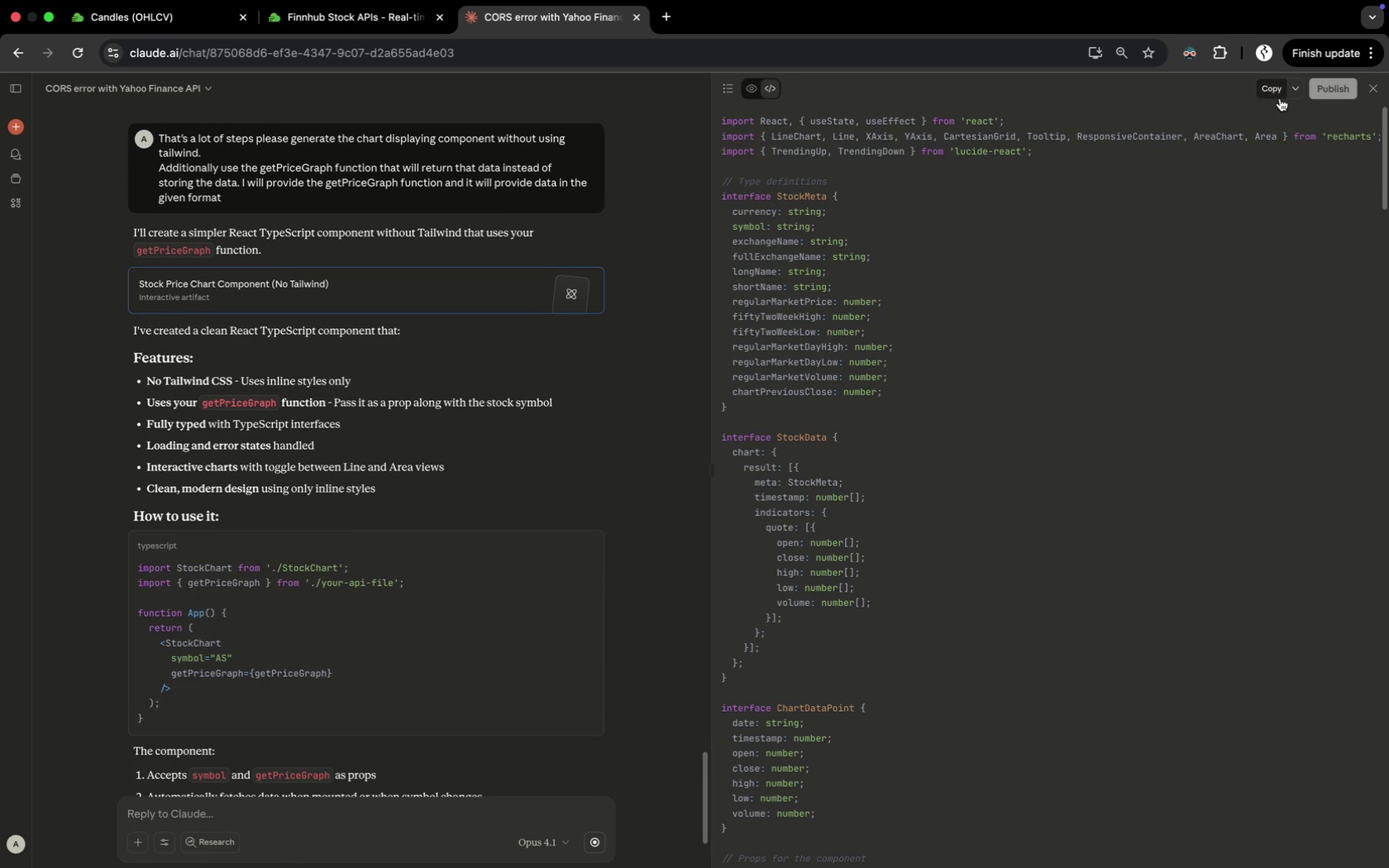 
left_click([1274, 94])